 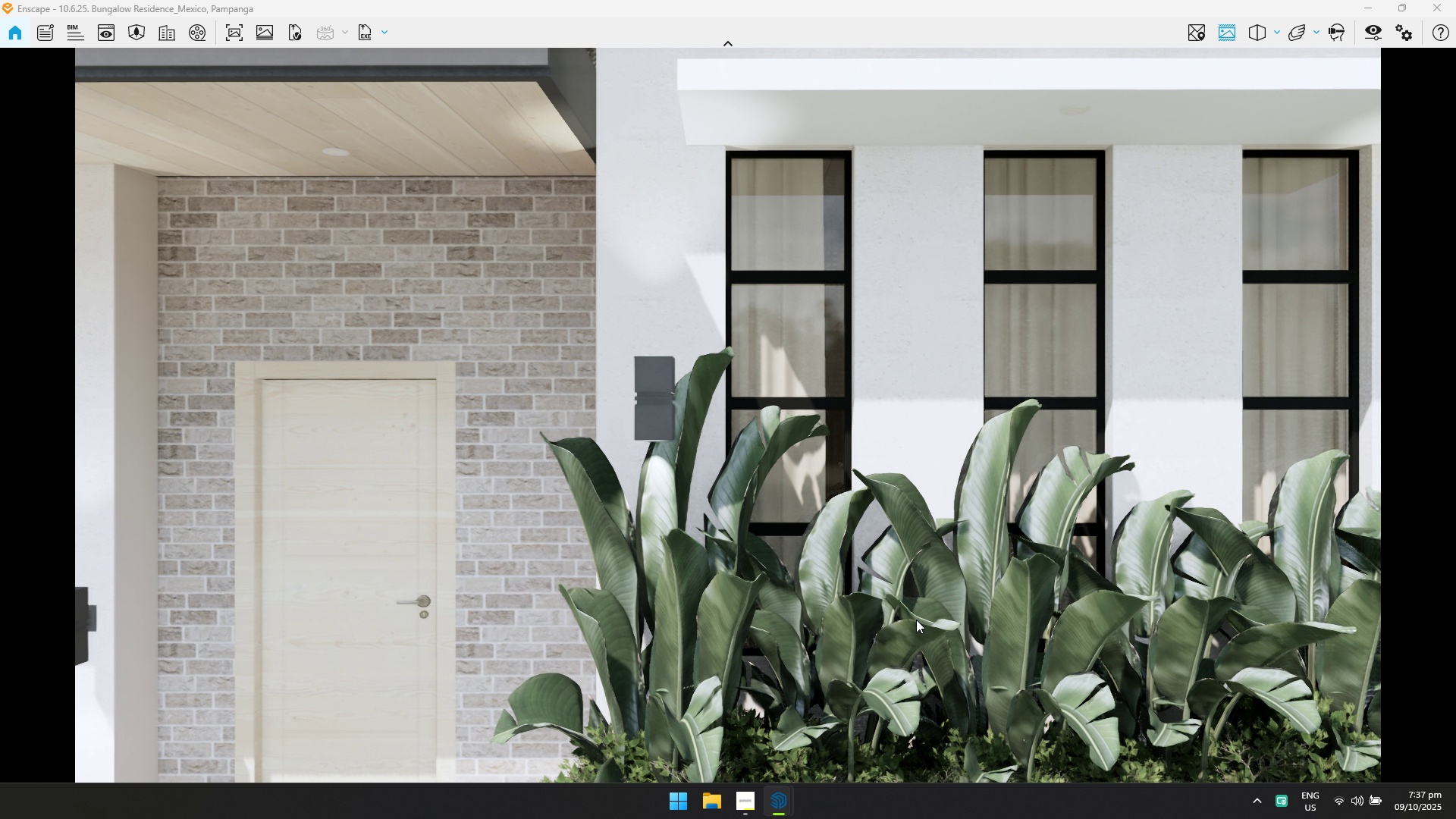 
hold_key(key=S, duration=0.34)
 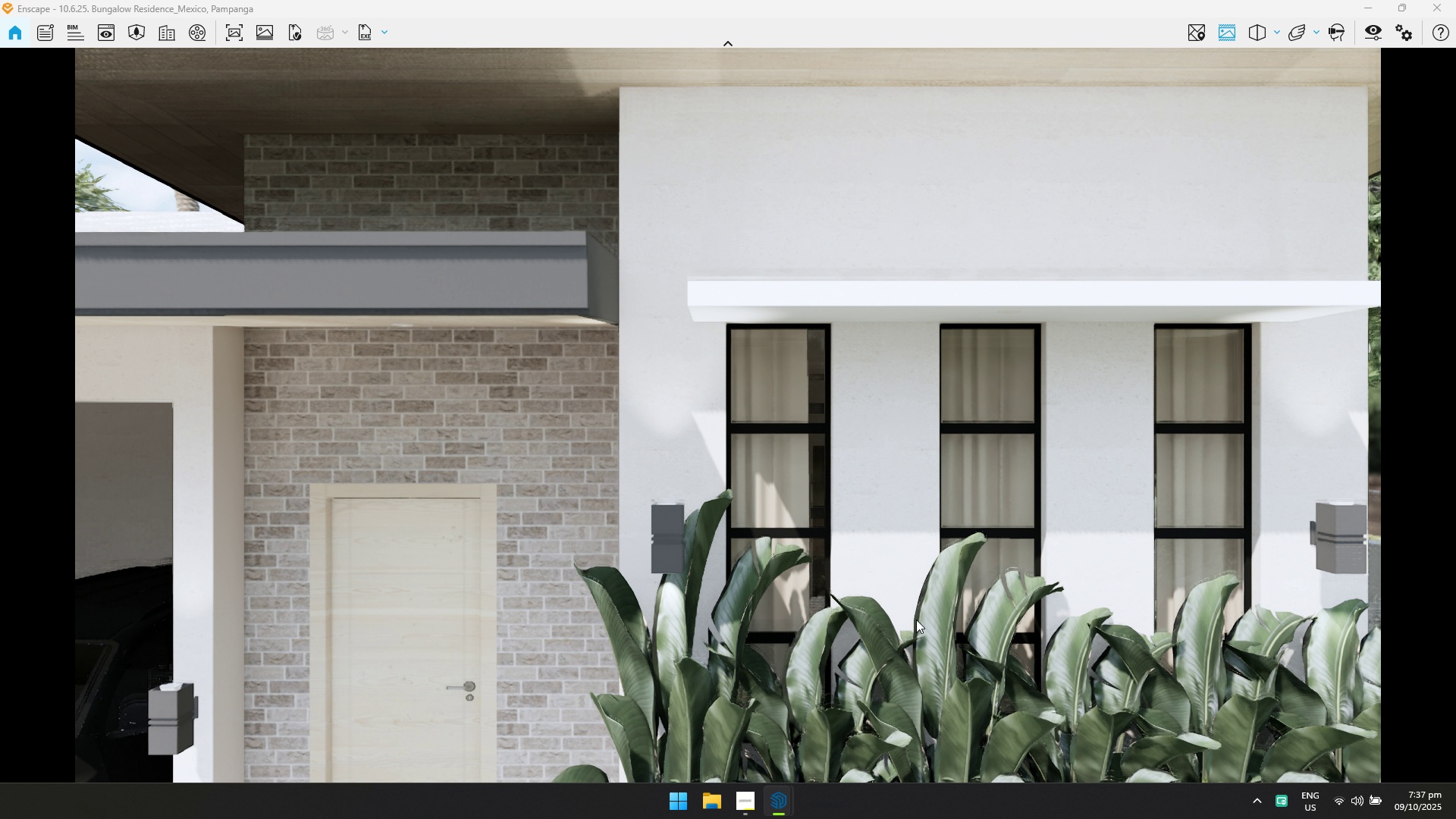 
hold_key(key=Q, duration=0.5)
 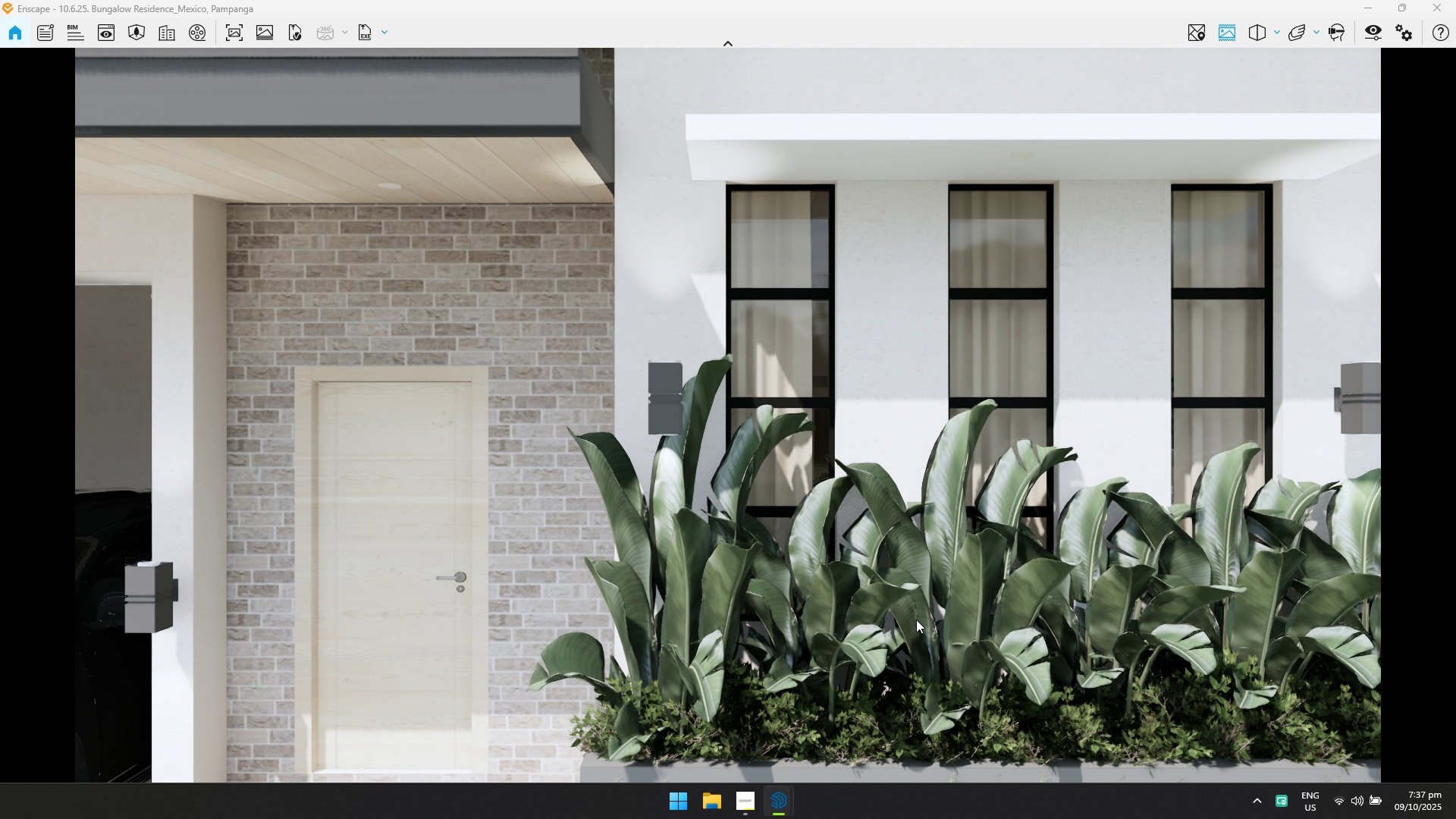 
wait(8.27)
 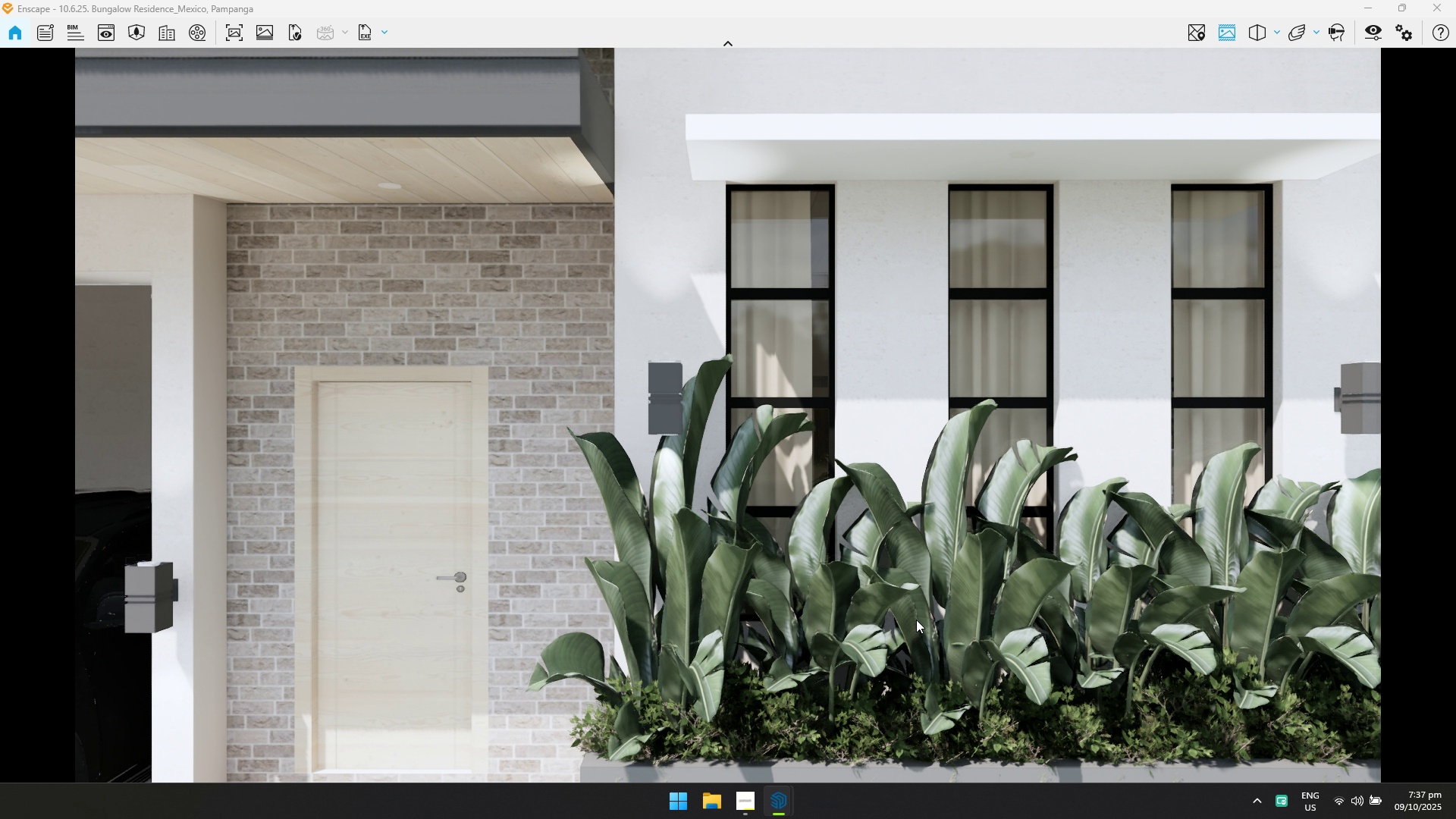 
left_click([236, 42])
 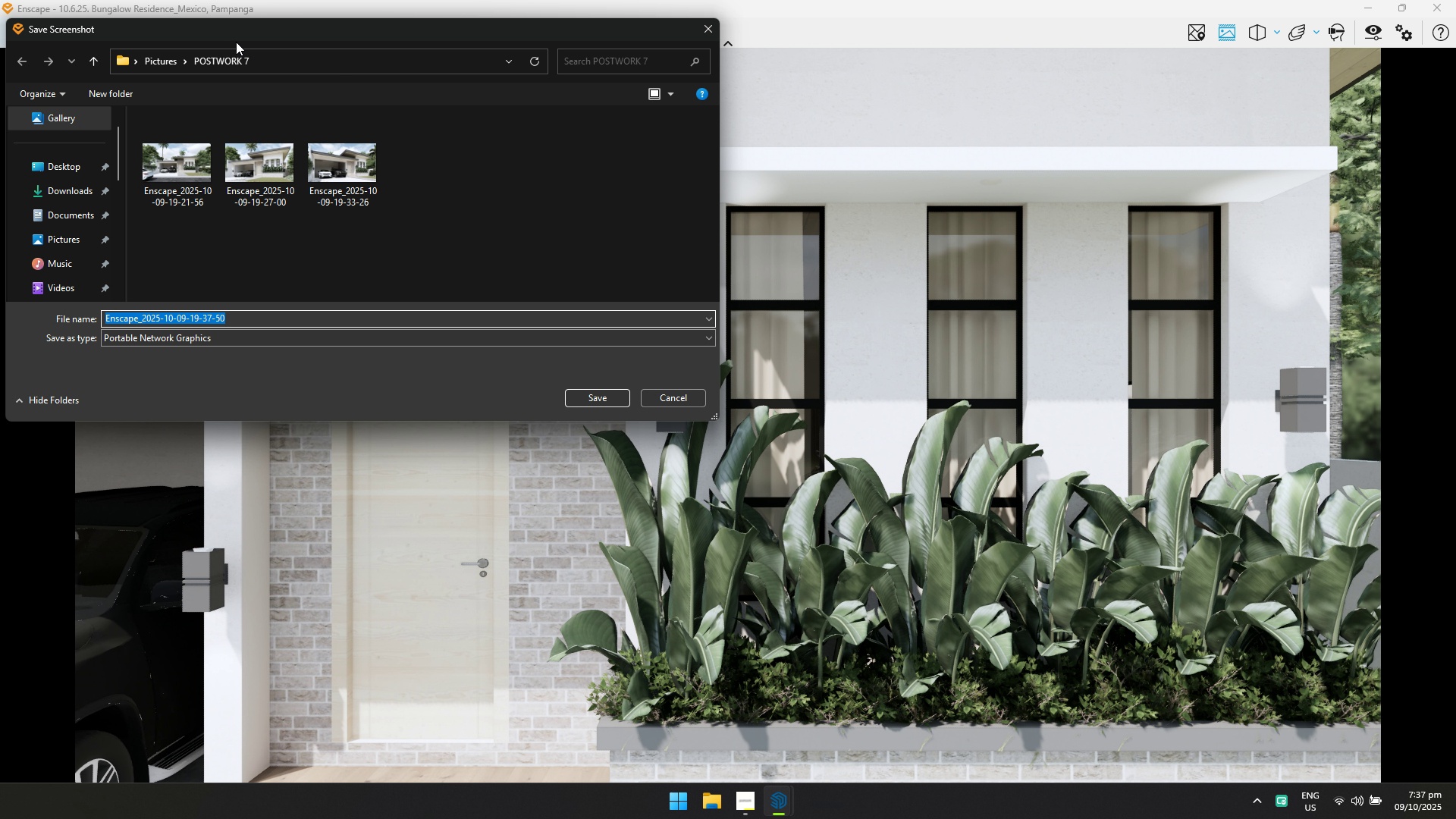 
key(Enter)
 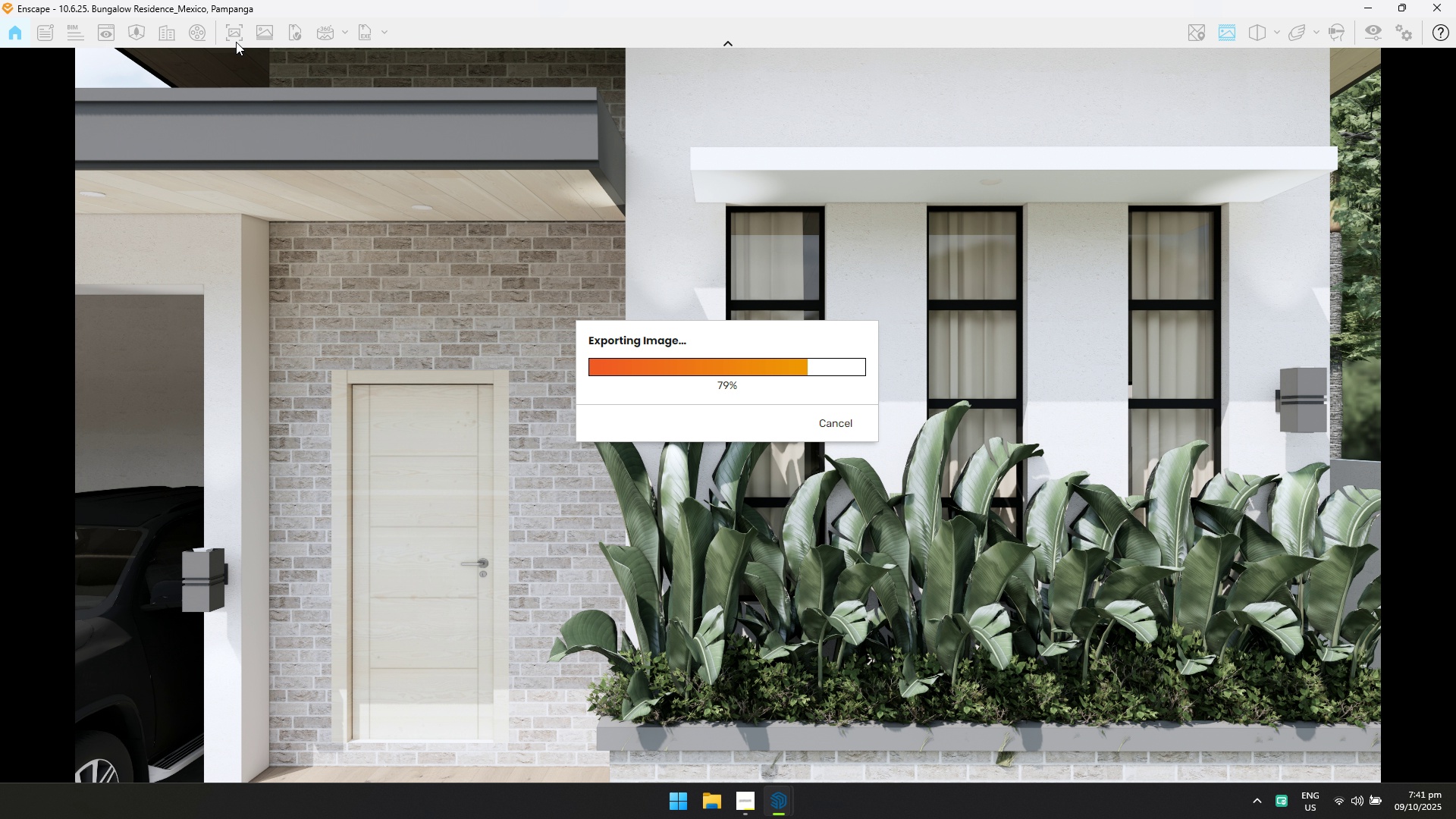 
wait(233.36)
 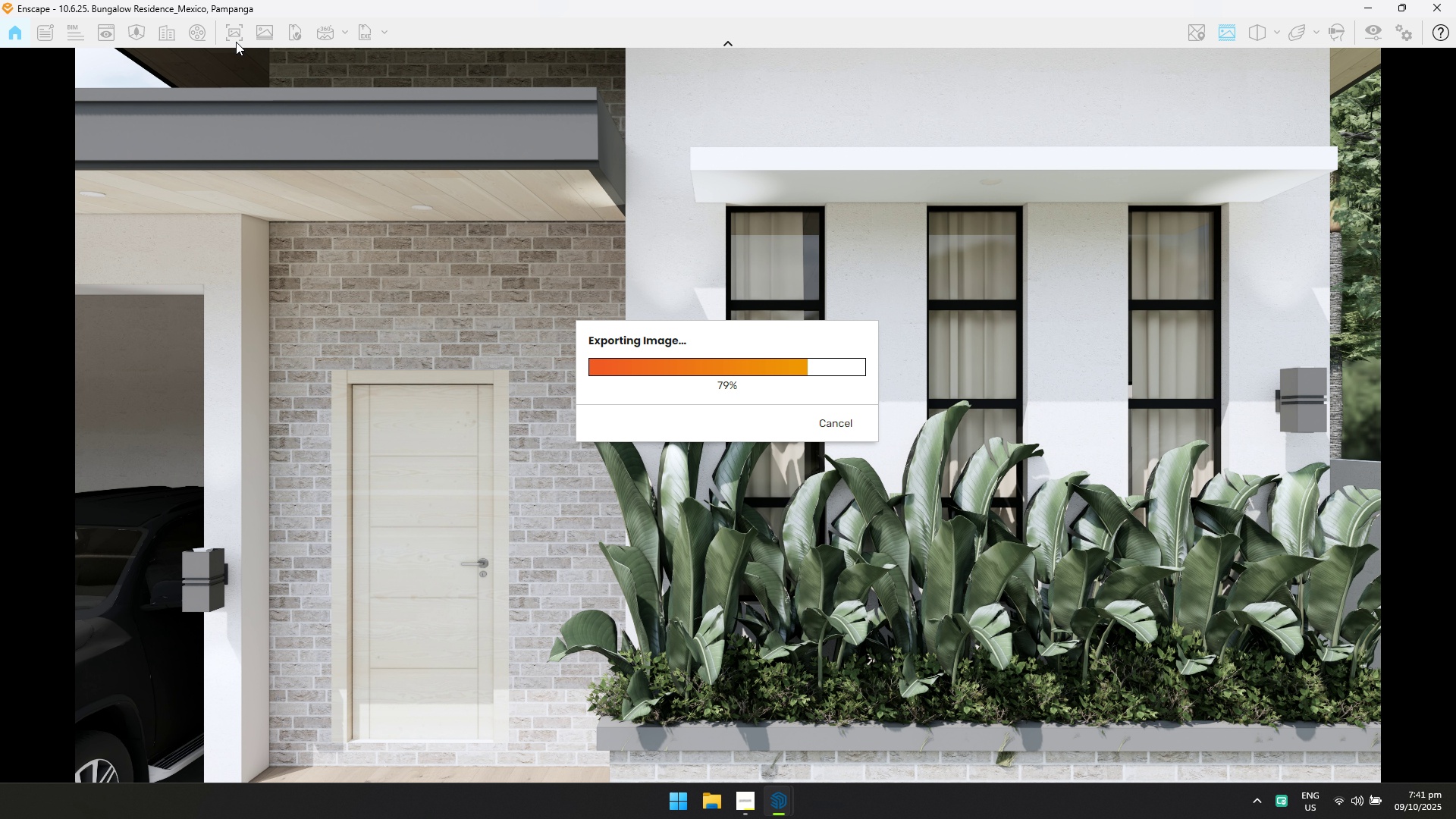 
key(Alt+Tab)